 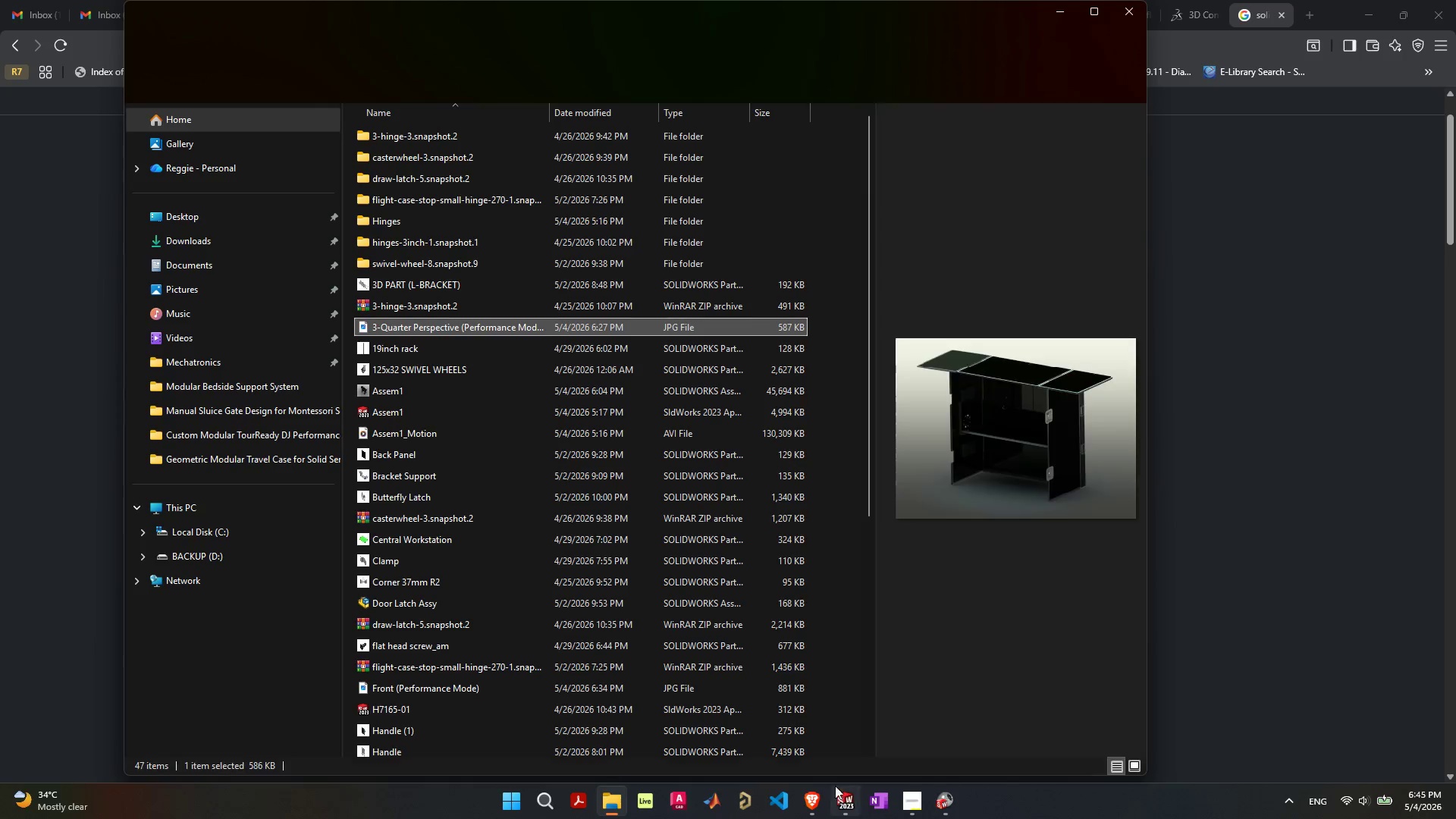 
left_click([948, 806])
 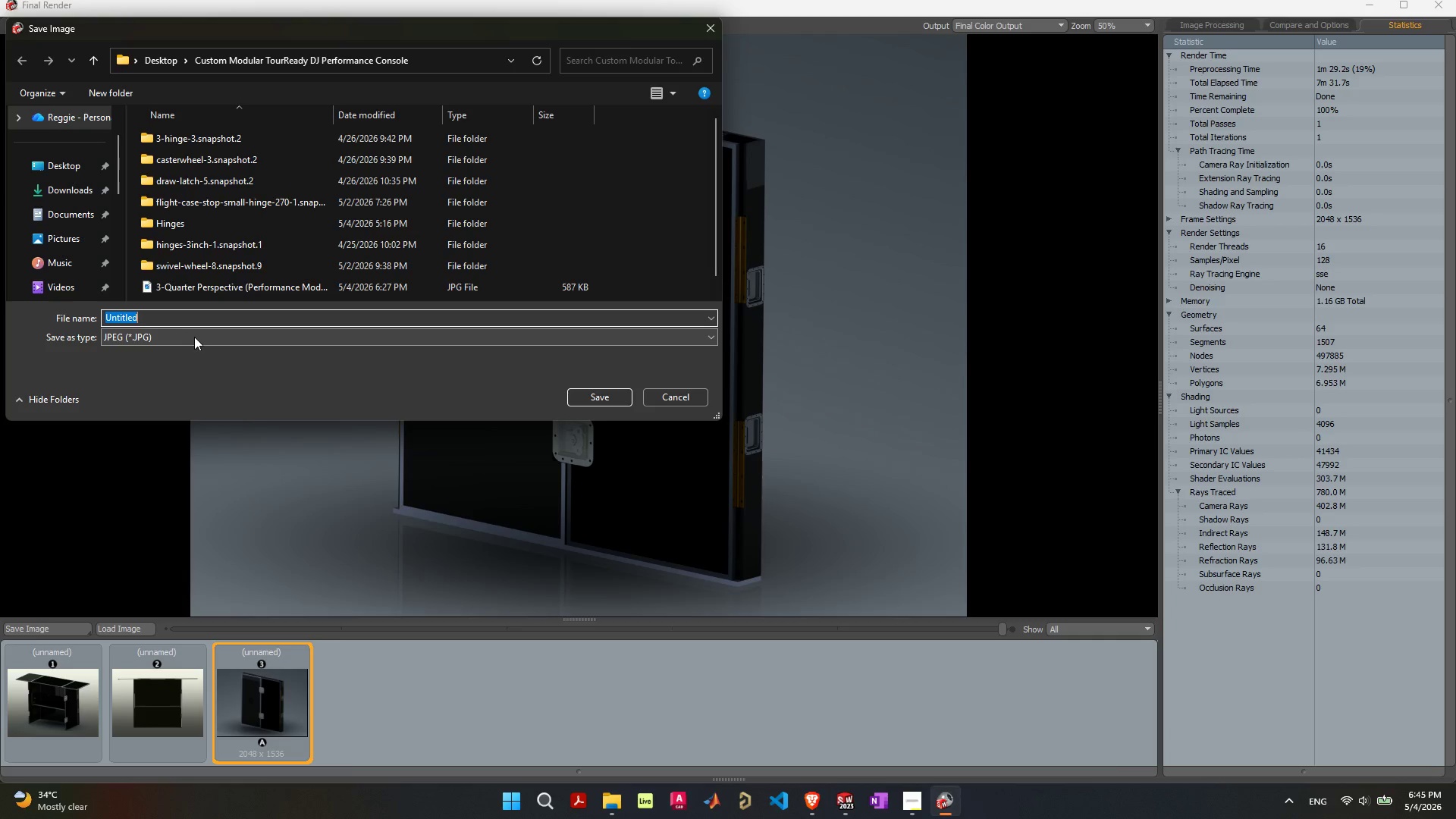 
type(Transport Mode)
 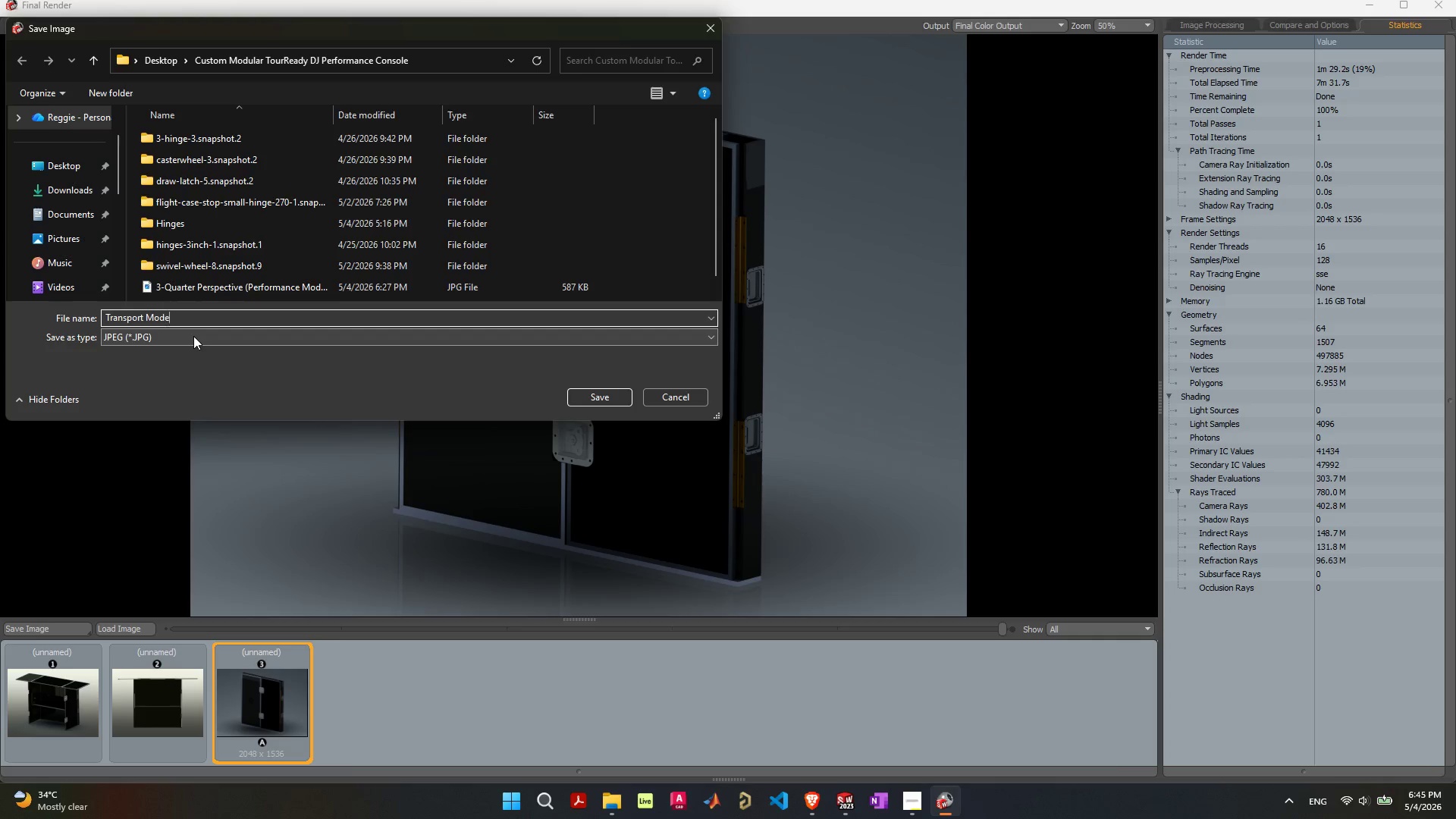 
key(Enter)
 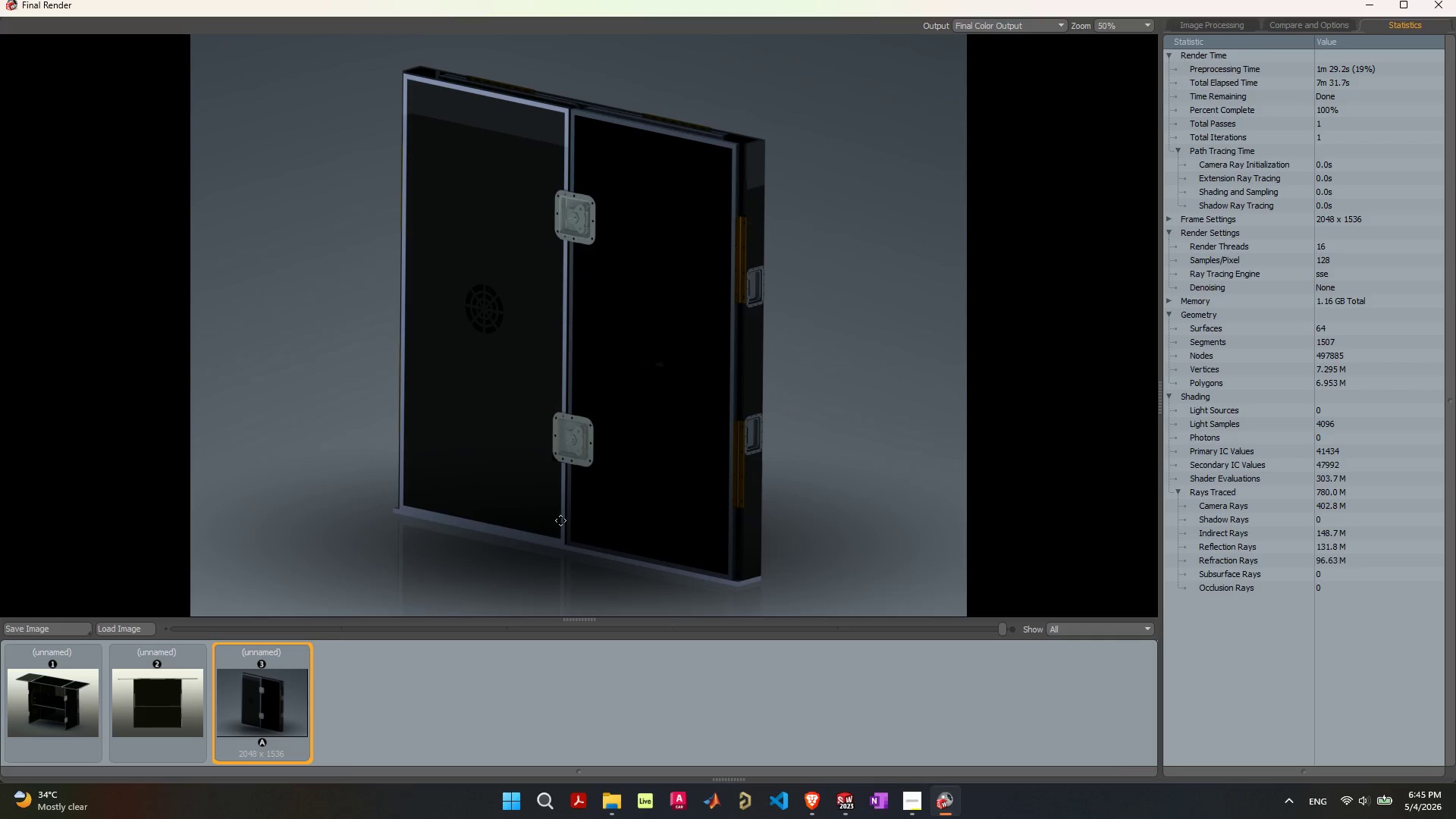 
scroll: coordinate [588, 533], scroll_direction: up, amount: 5.0
 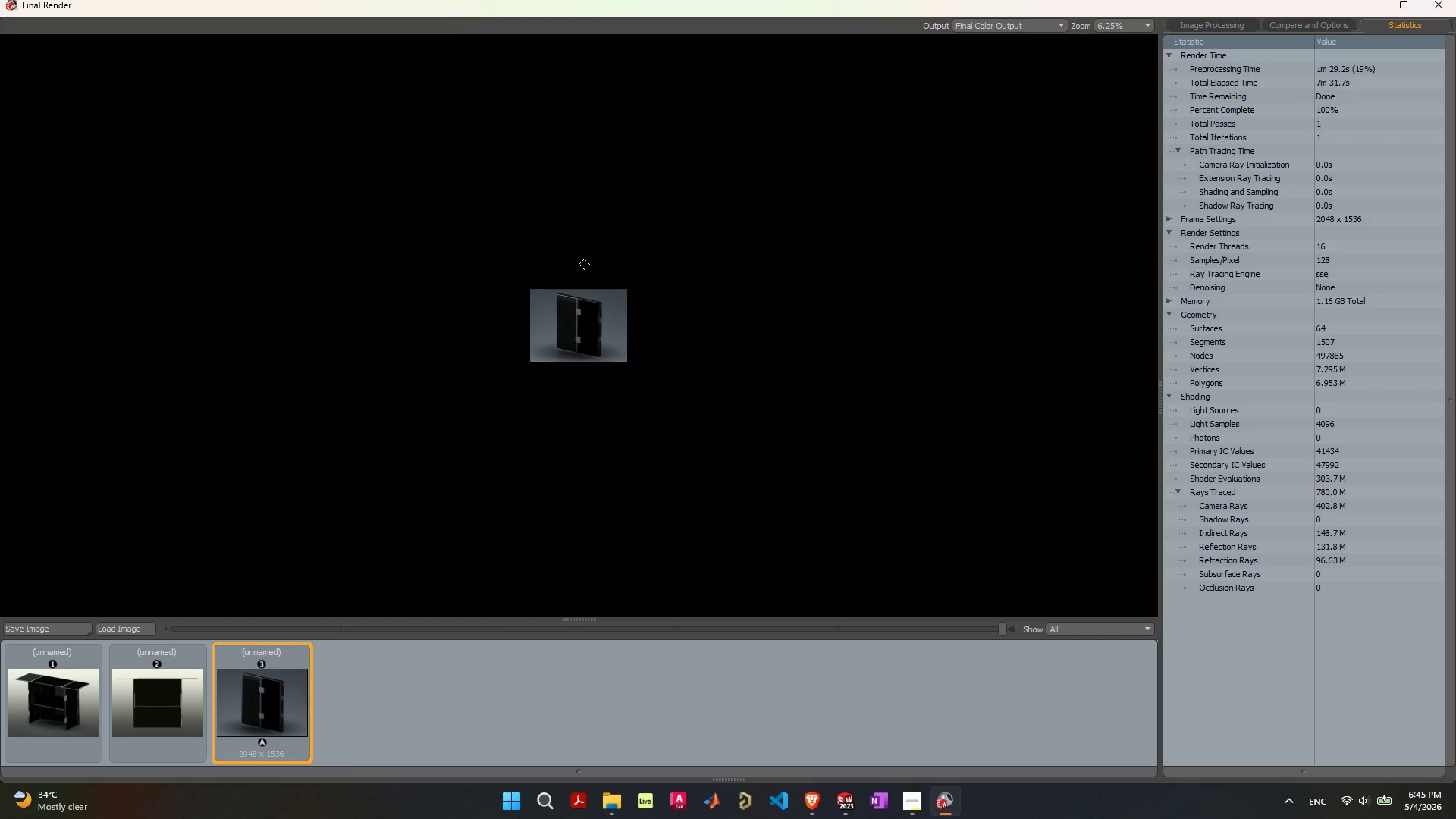 
scroll: coordinate [557, 543], scroll_direction: down, amount: 7.0
 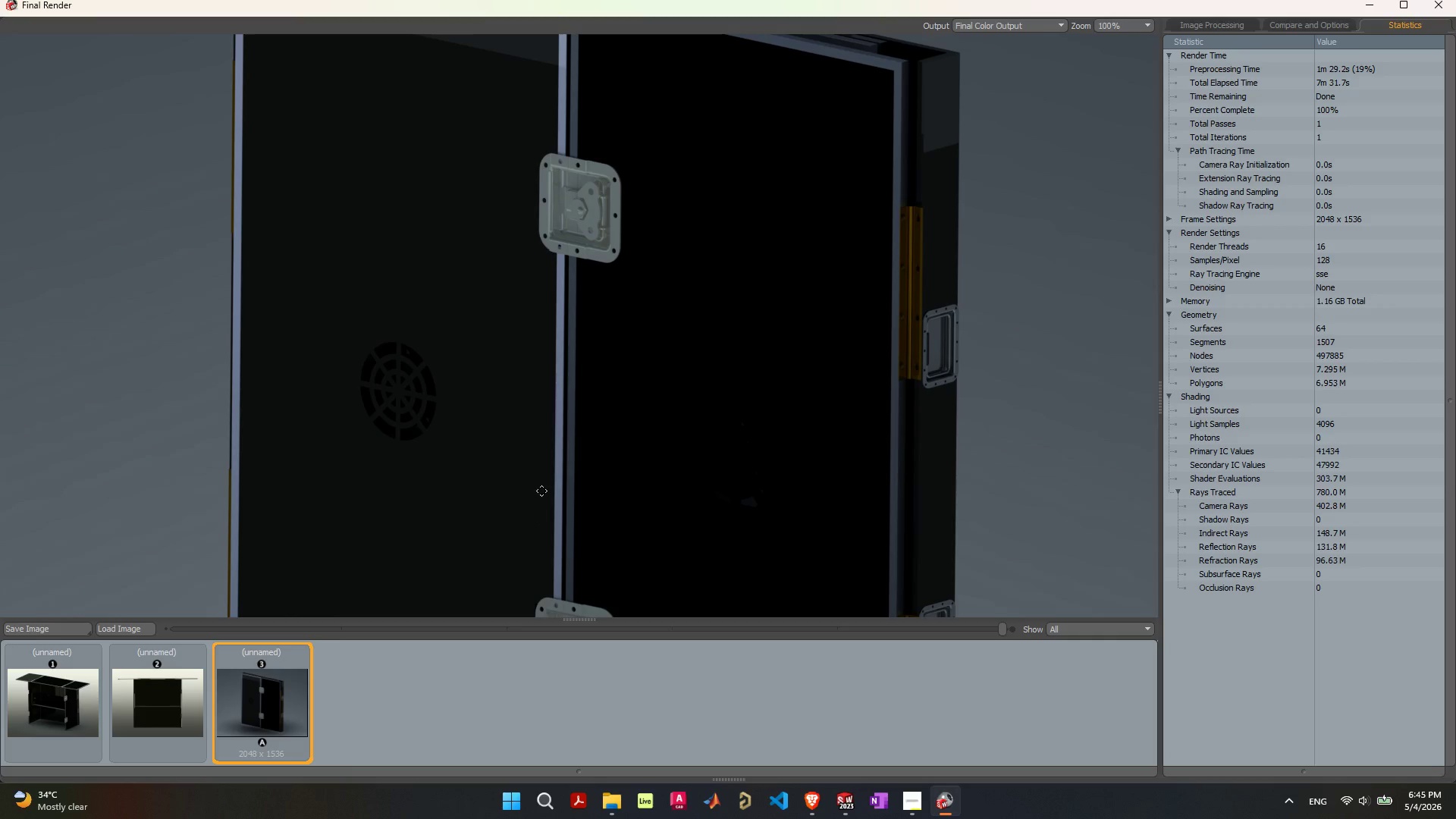 
scroll: coordinate [541, 491], scroll_direction: up, amount: 2.0
 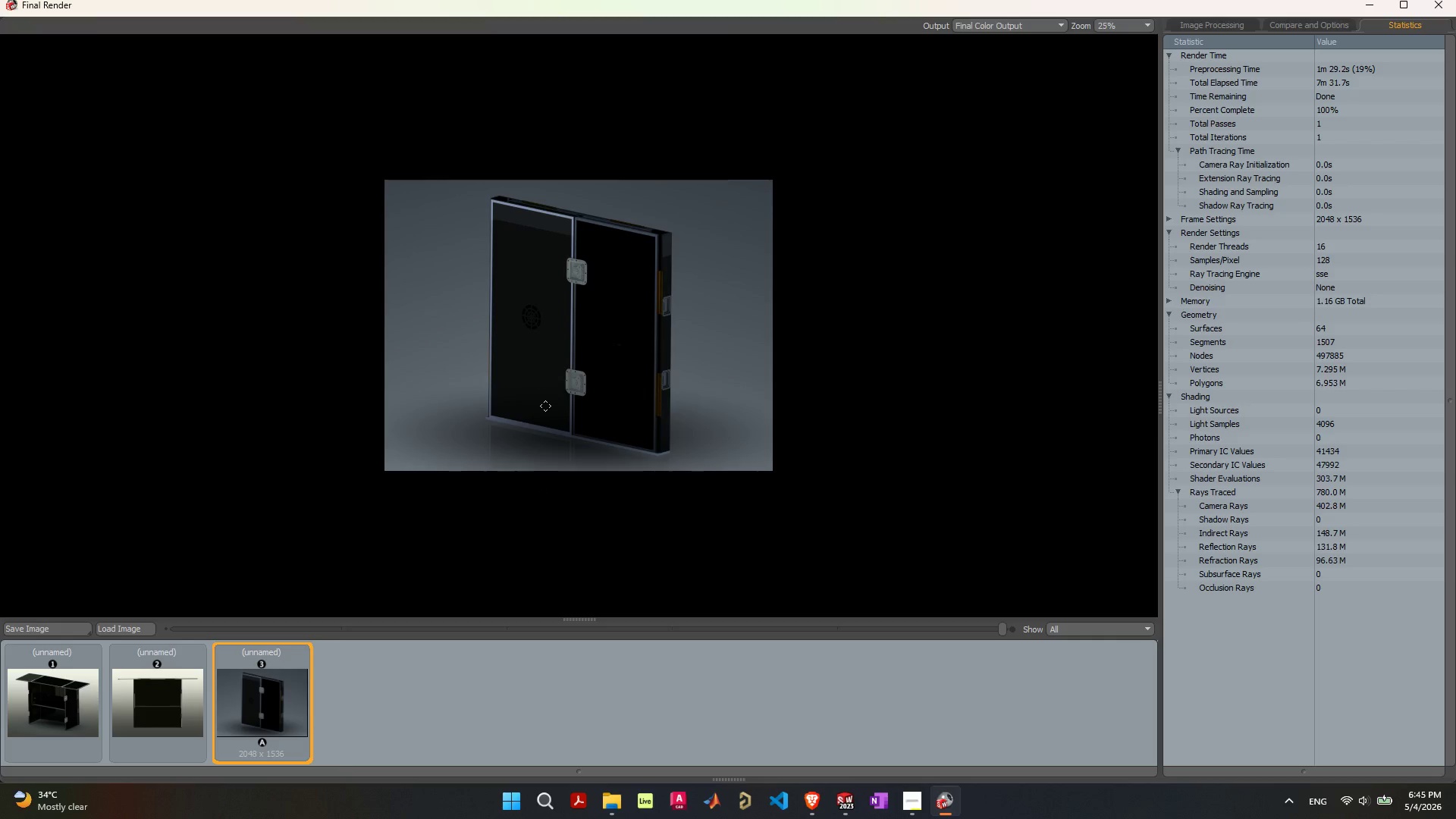 
scroll: coordinate [559, 473], scroll_direction: down, amount: 10.0
 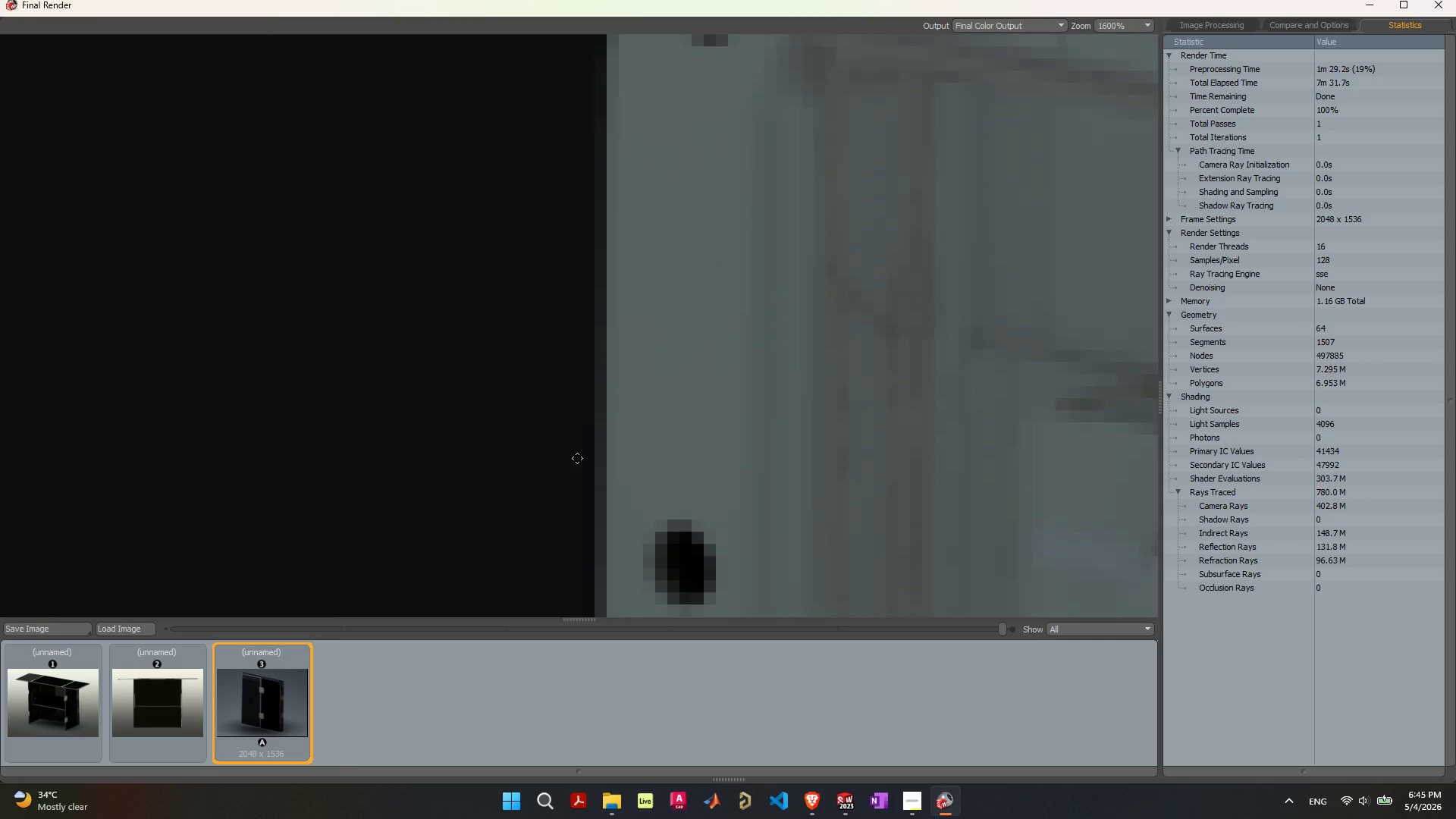 
scroll: coordinate [577, 463], scroll_direction: up, amount: 10.0
 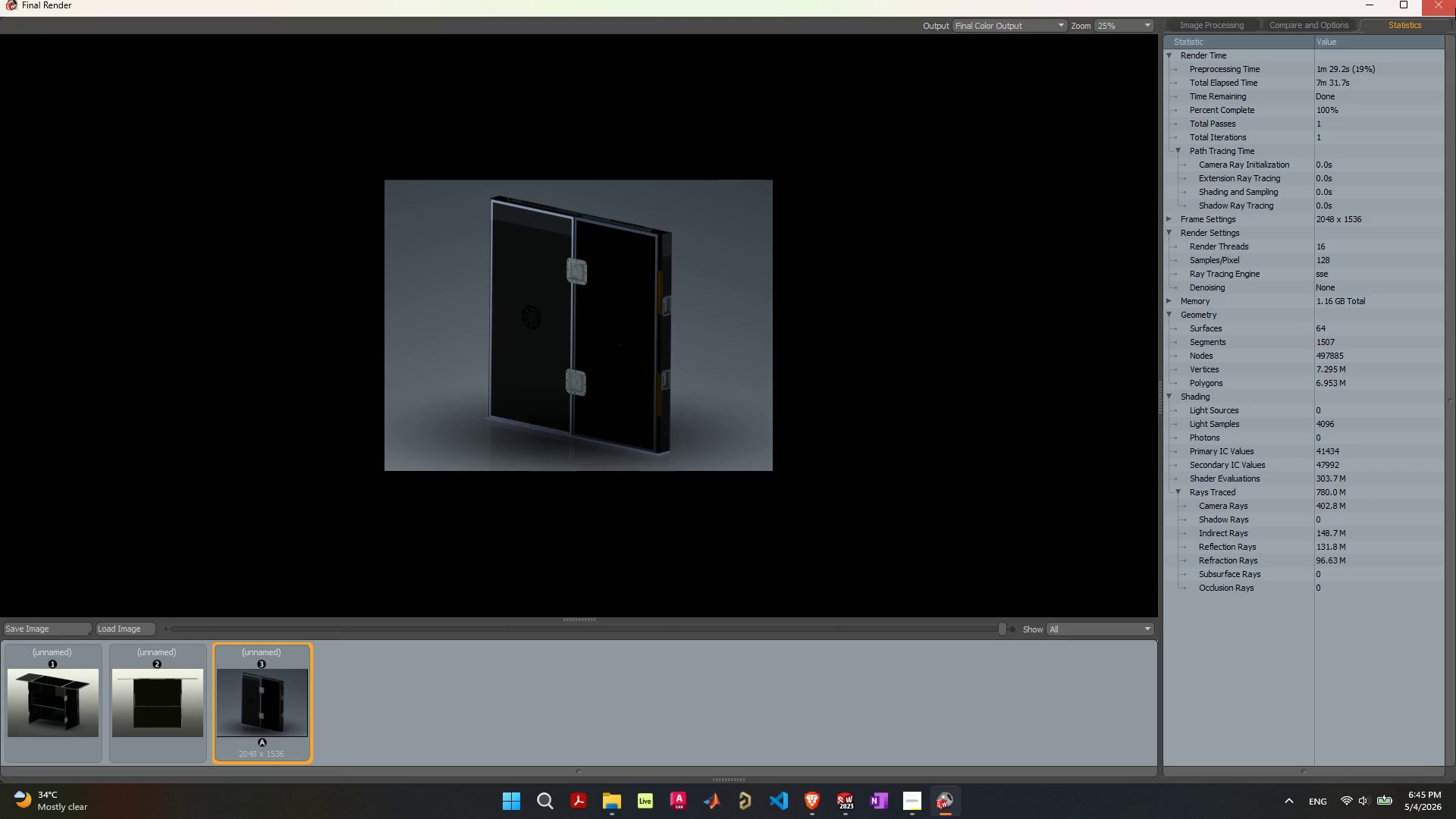 
left_click([1452, 3])
 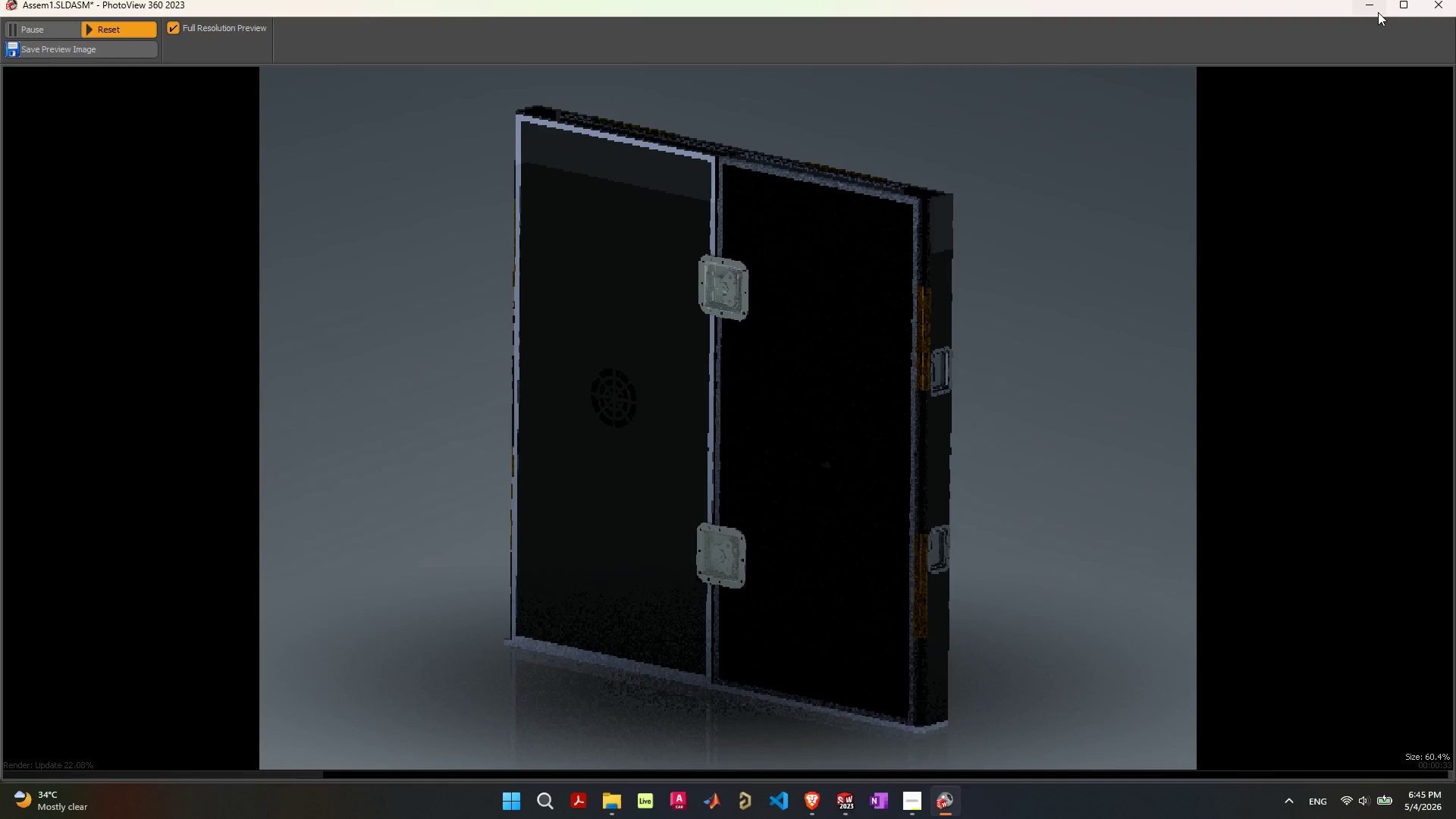 
left_click([1436, 10])
 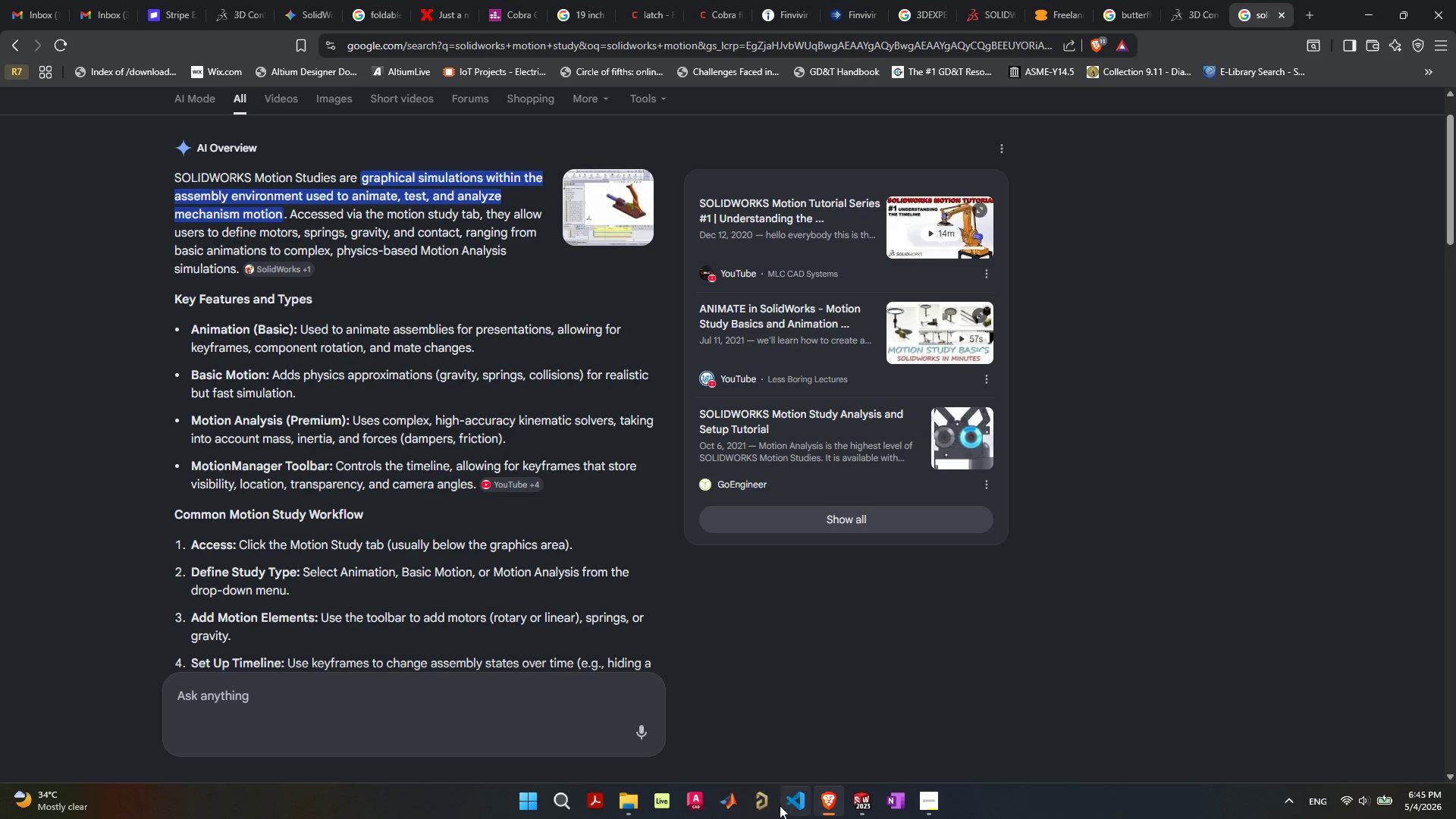 
left_click([864, 799])
 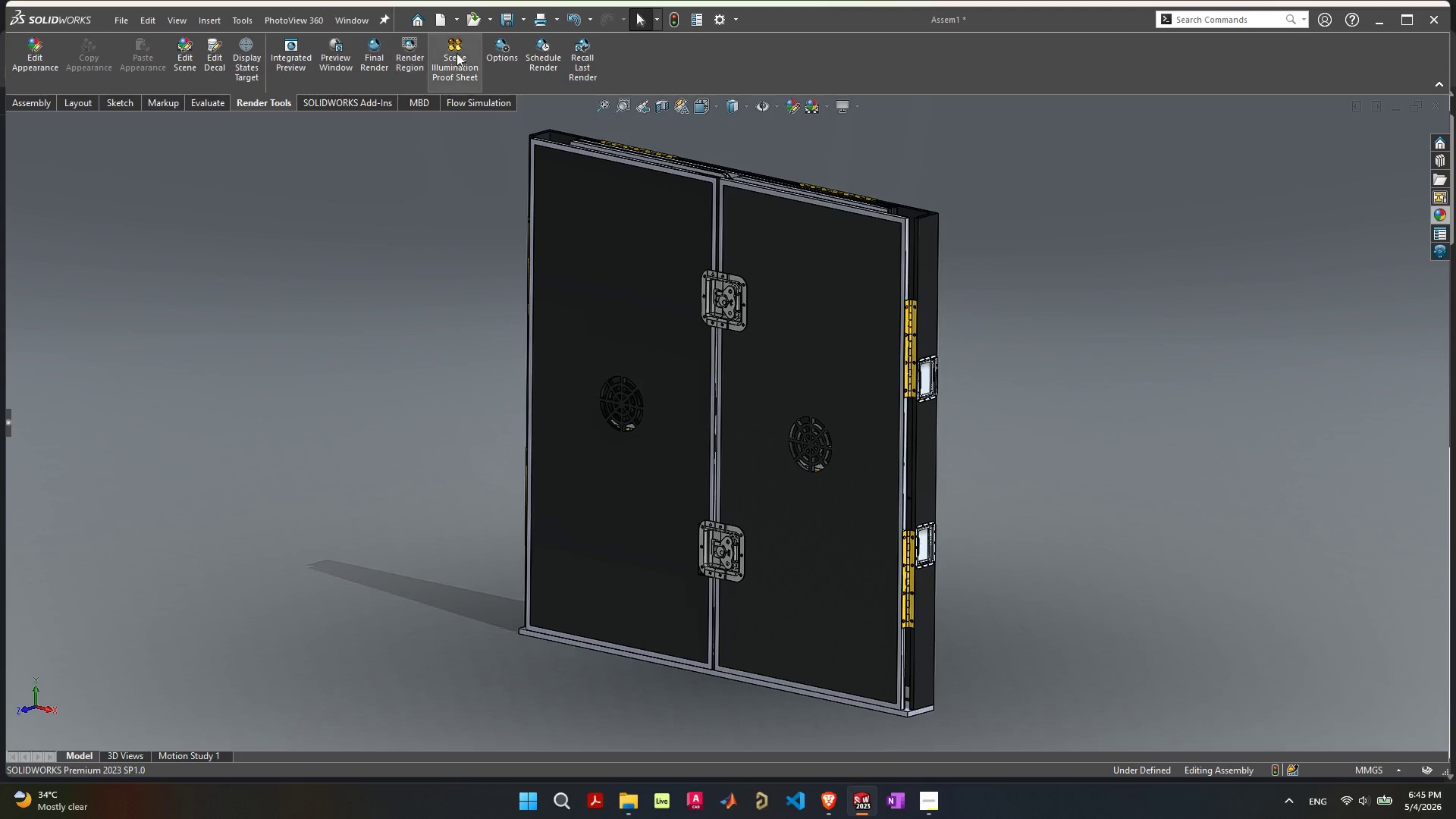 
left_click([503, 49])
 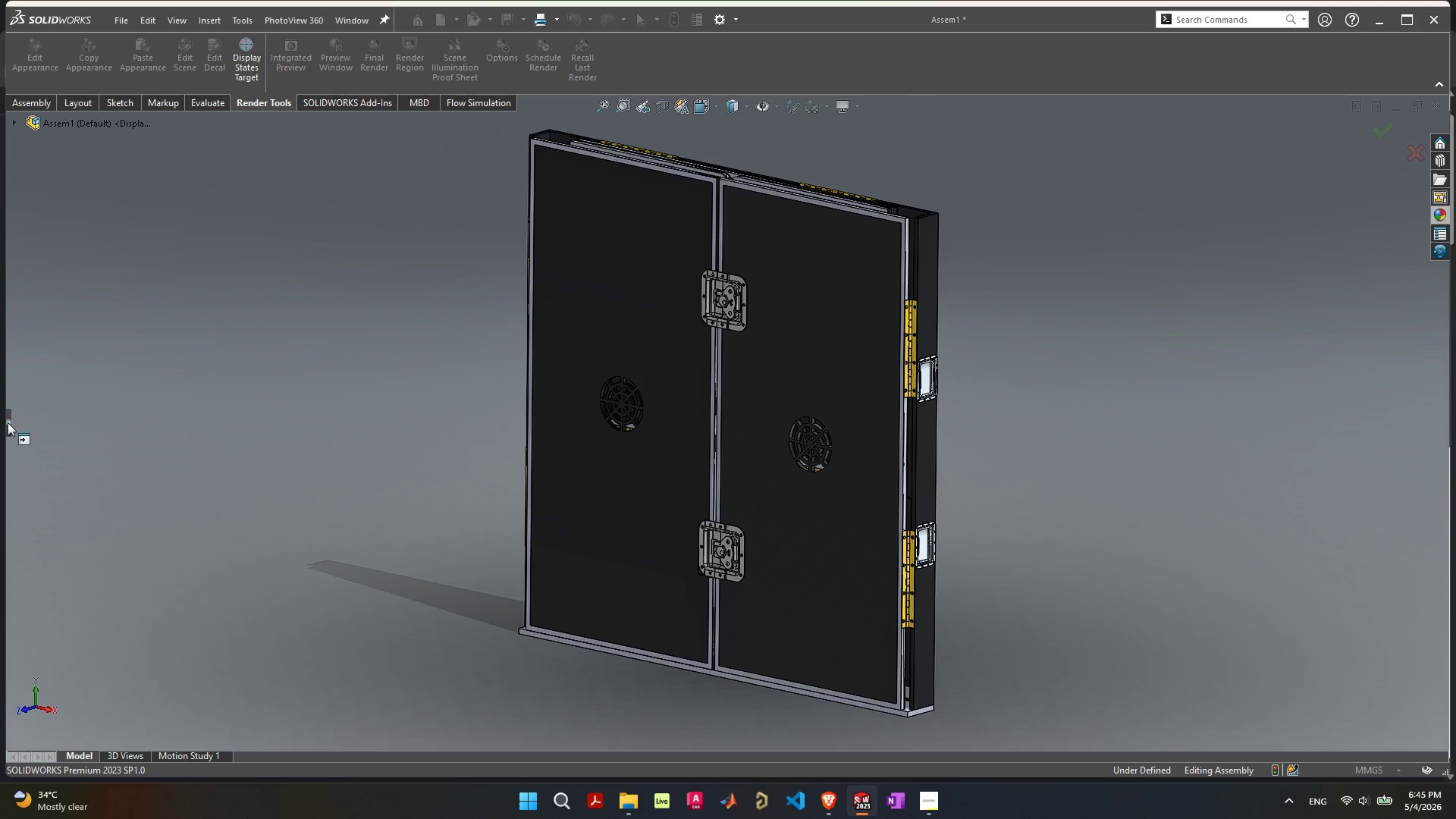 
left_click([8, 422])
 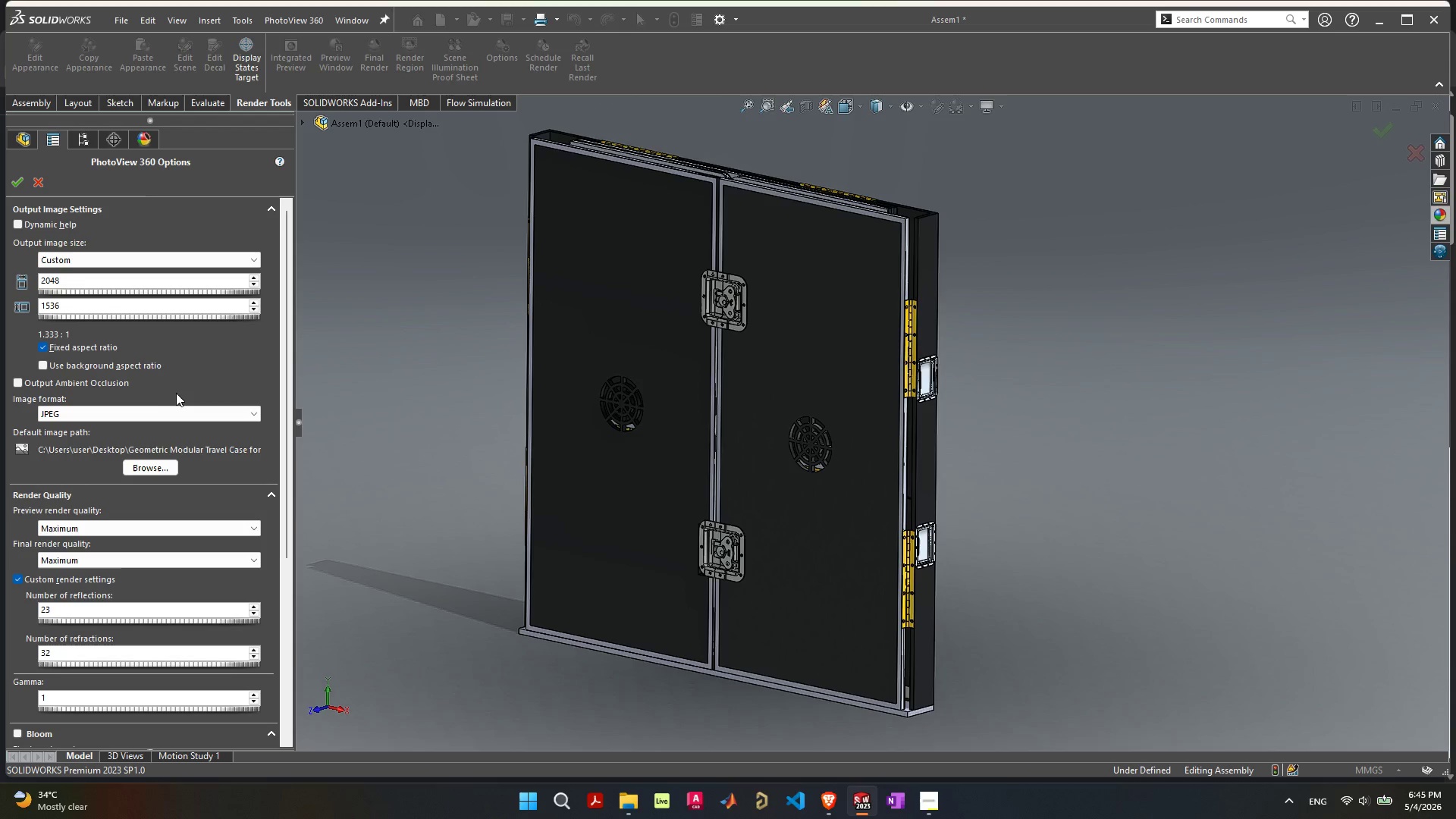 
left_click([116, 382])
 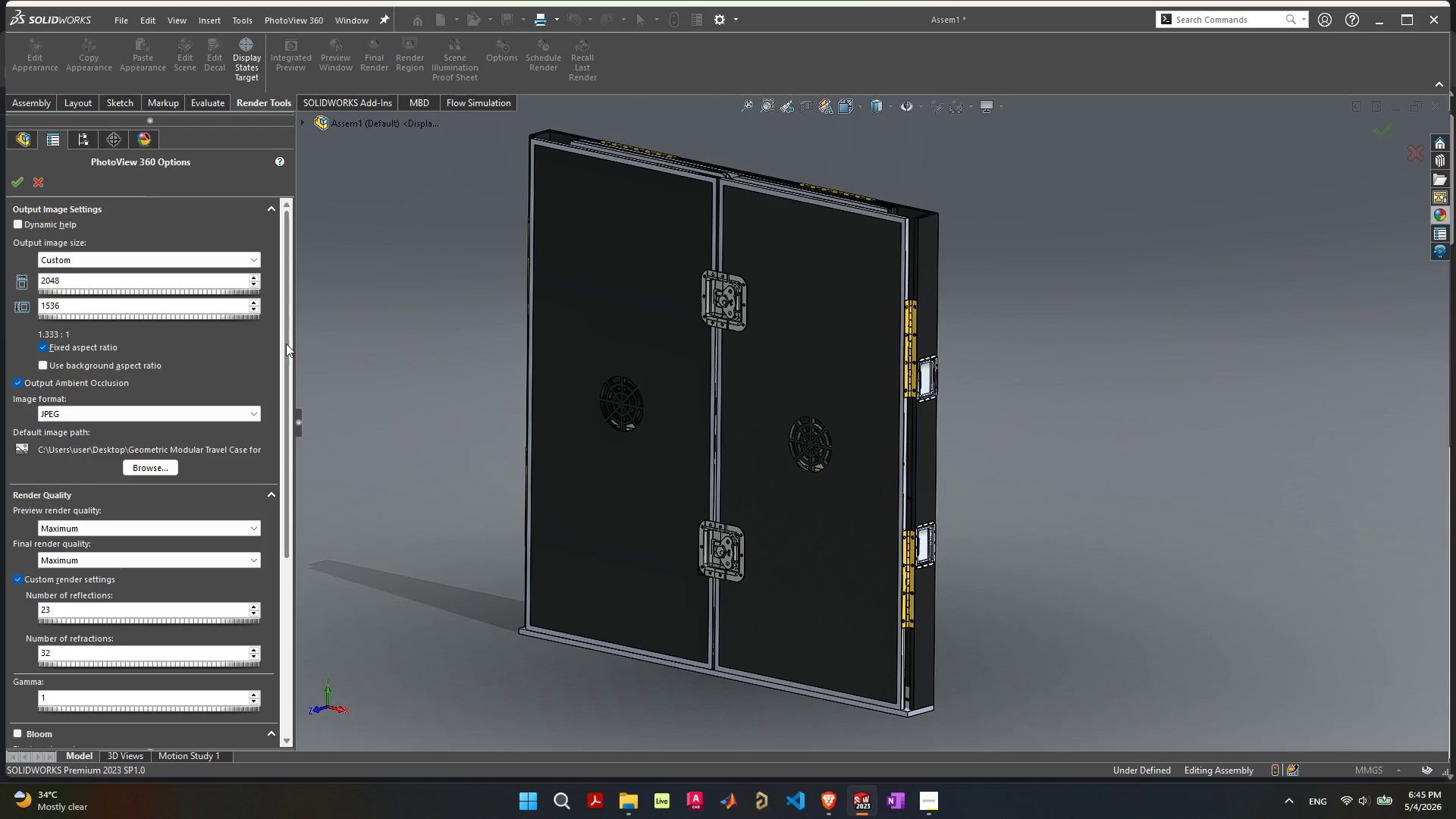 
left_click_drag(start_coordinate=[284, 345], to_coordinate=[271, 228])
 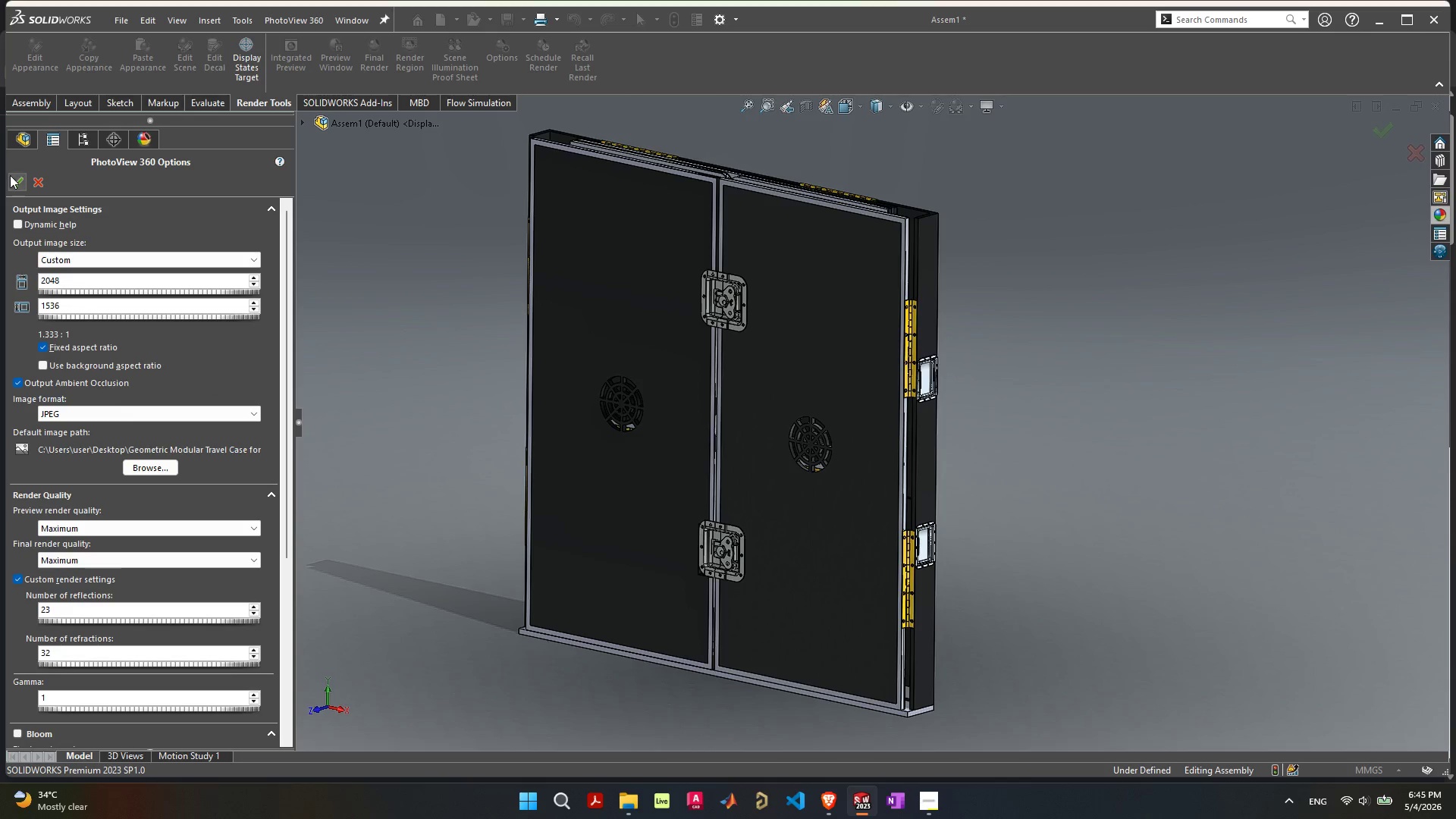 